 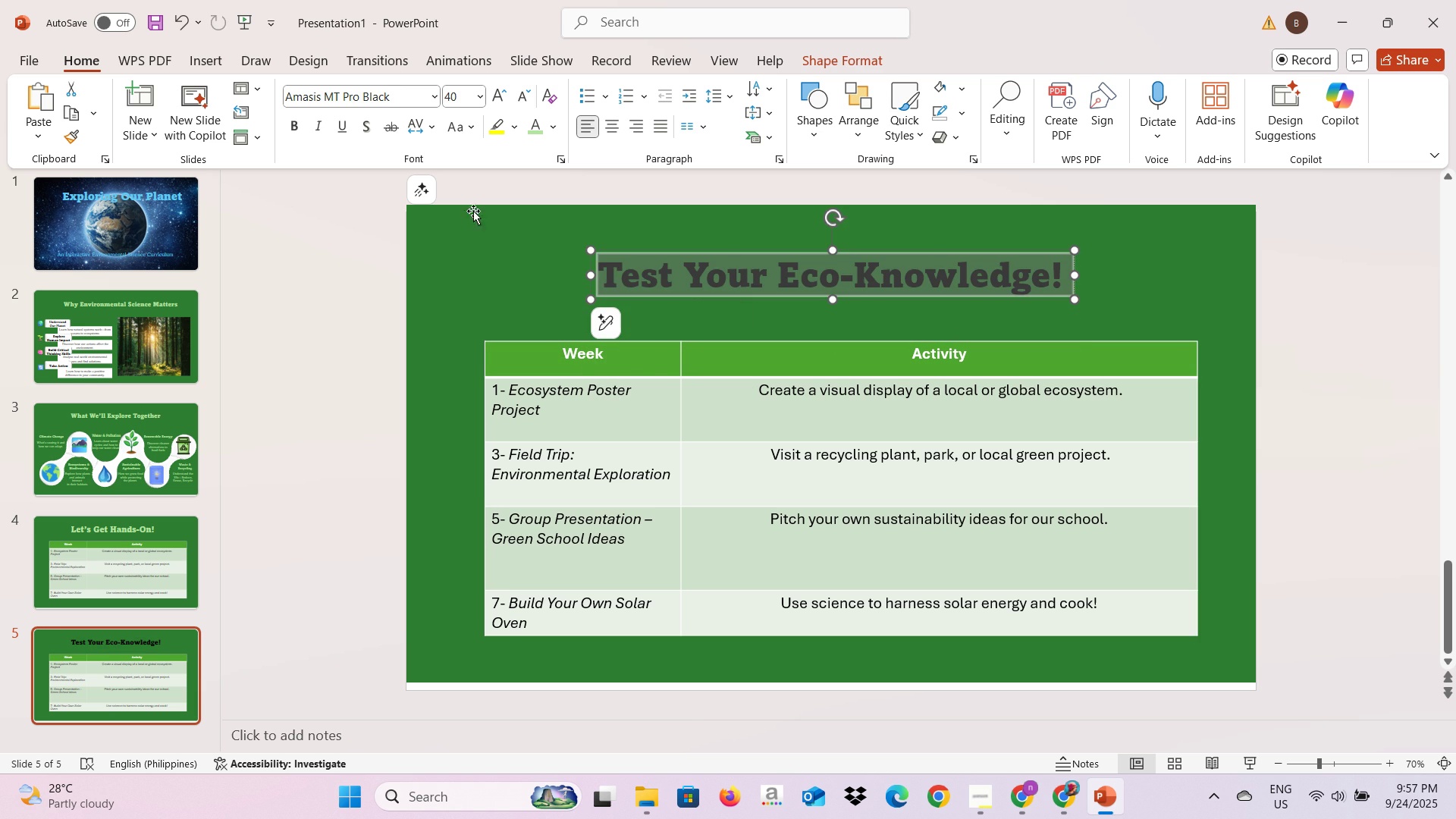 
left_click([535, 133])
 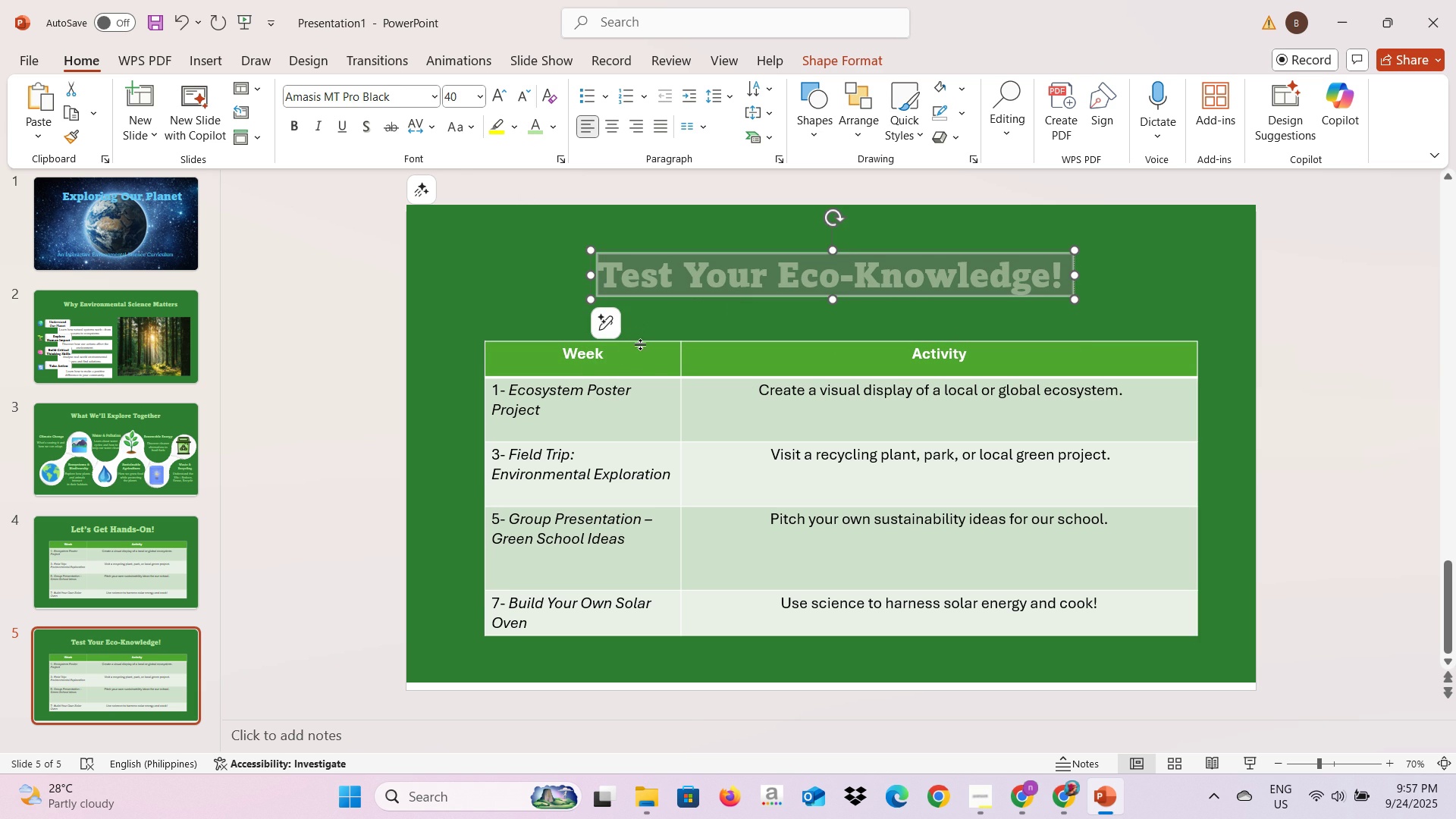 
left_click([640, 344])
 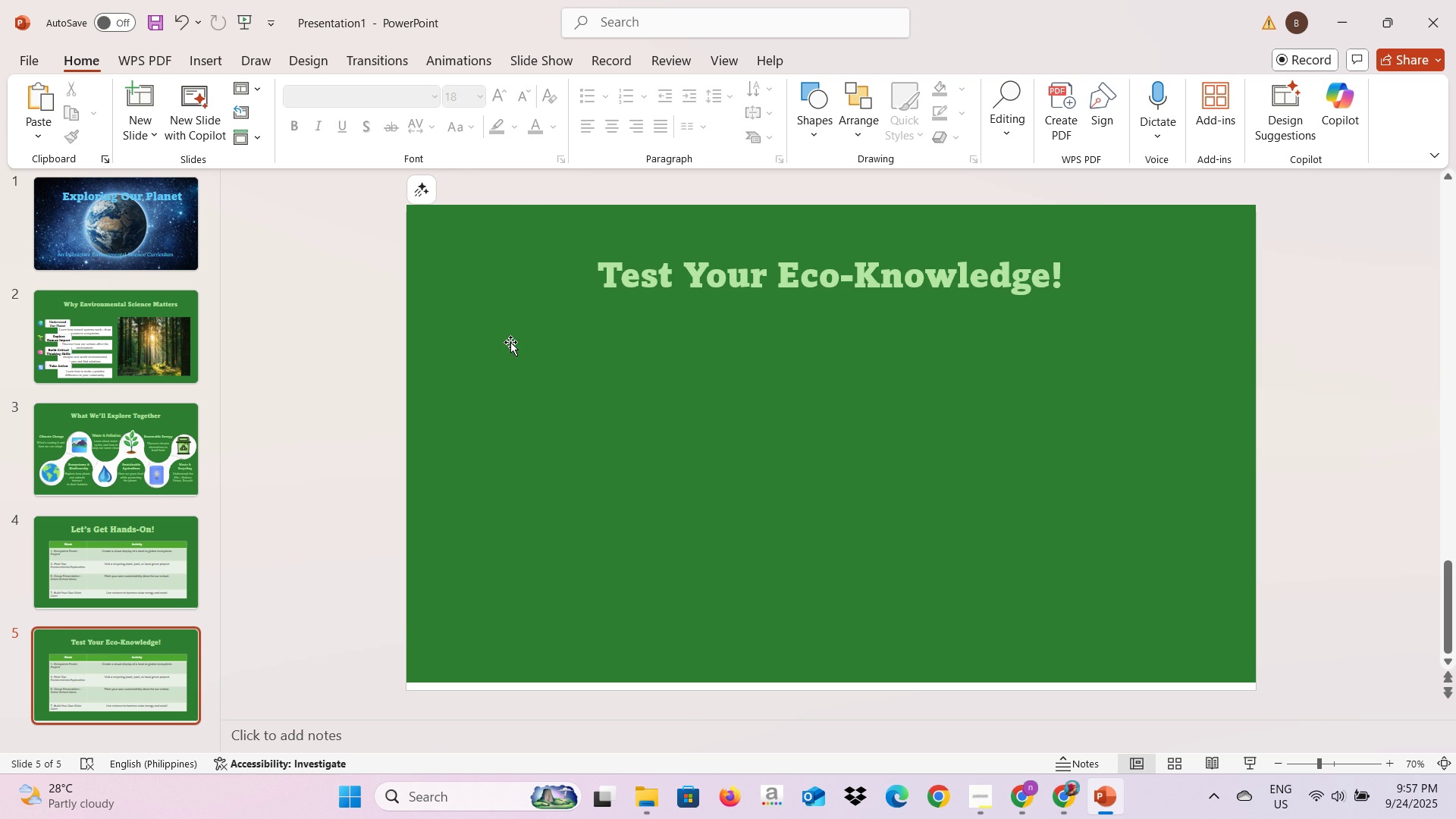 
key(Backspace)
 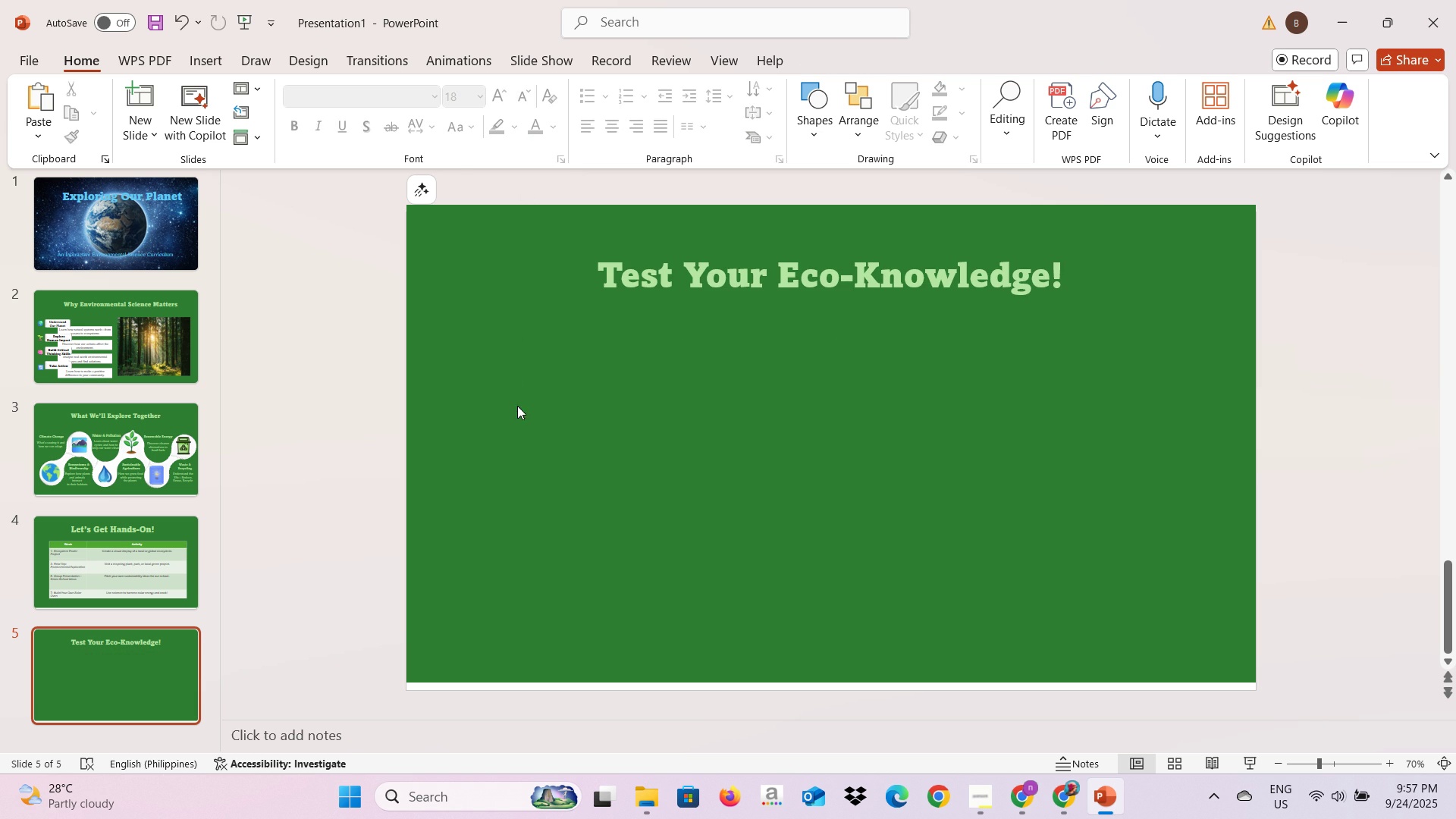 
key(Alt+AltLeft)
 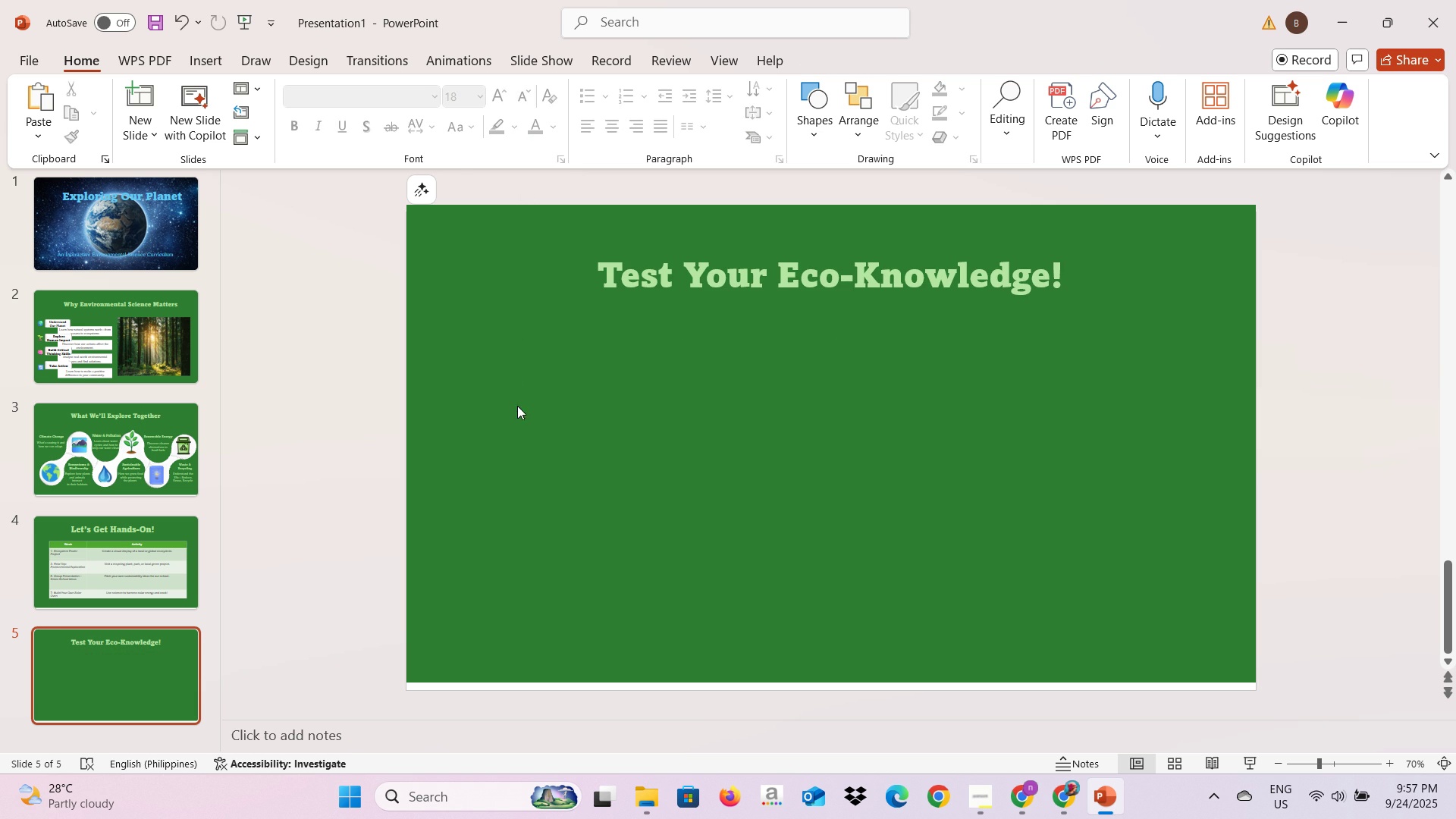 
key(Alt+Tab)